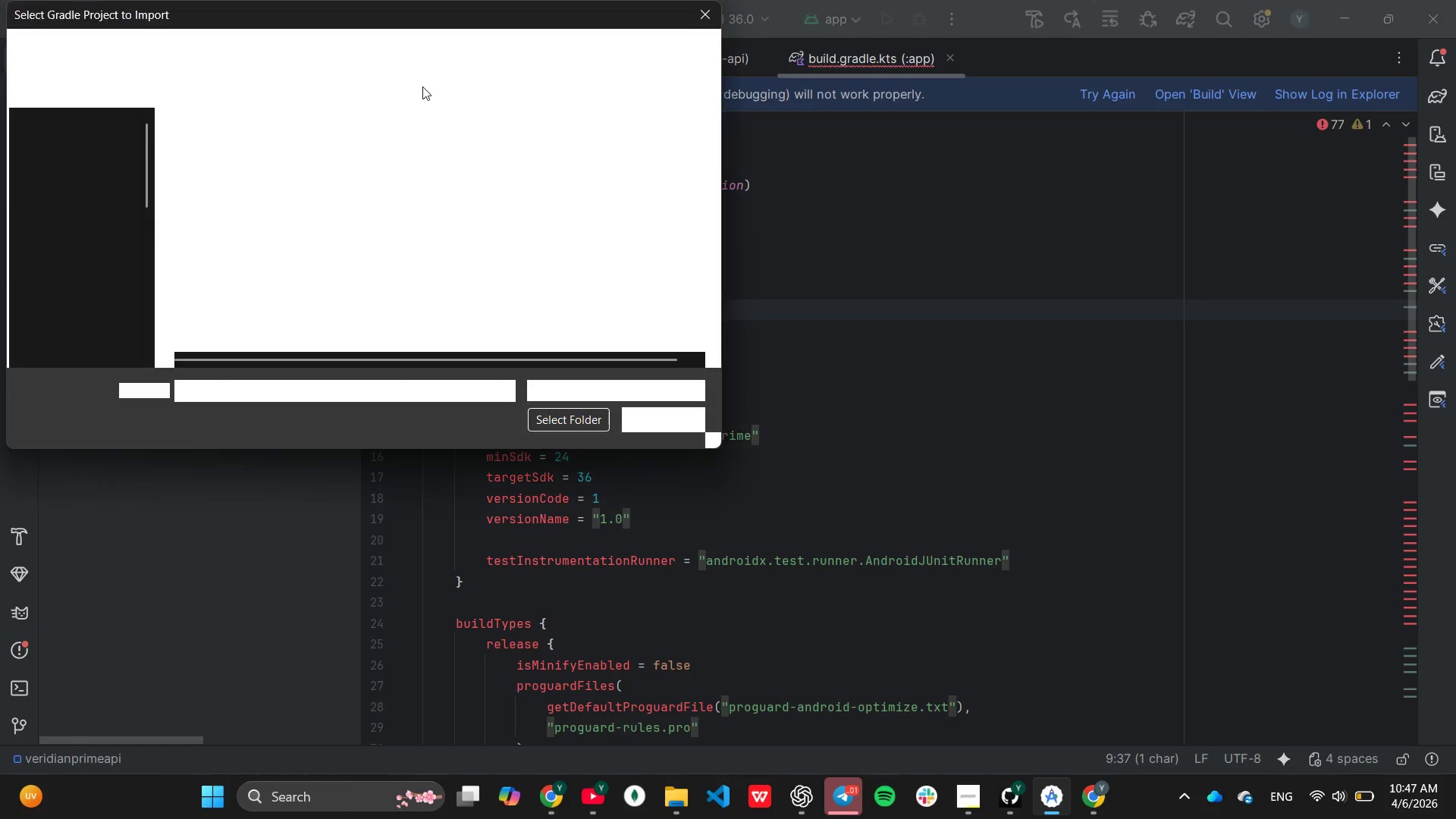 
left_click([561, 419])
 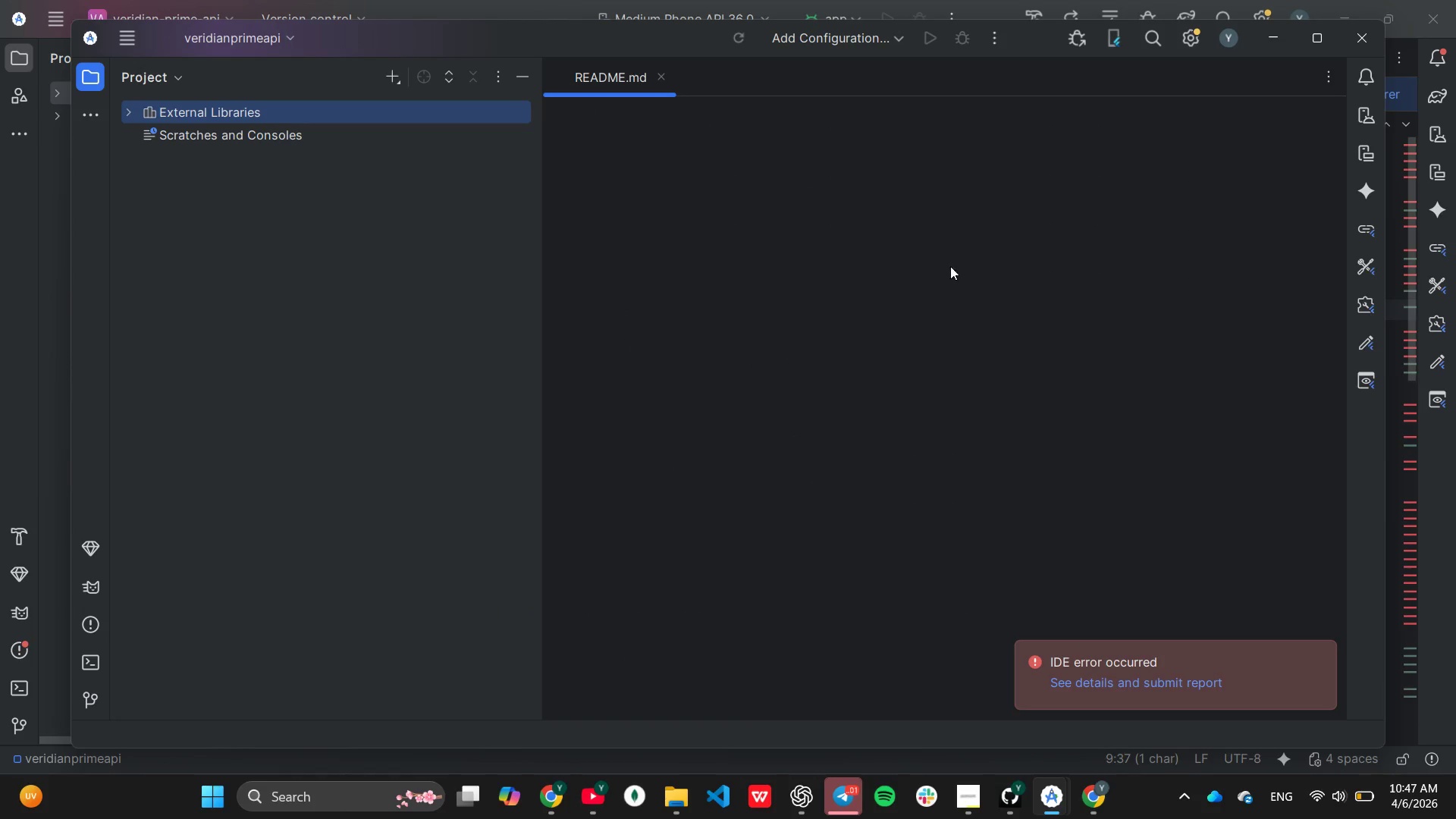 
mouse_move([1308, 42])
 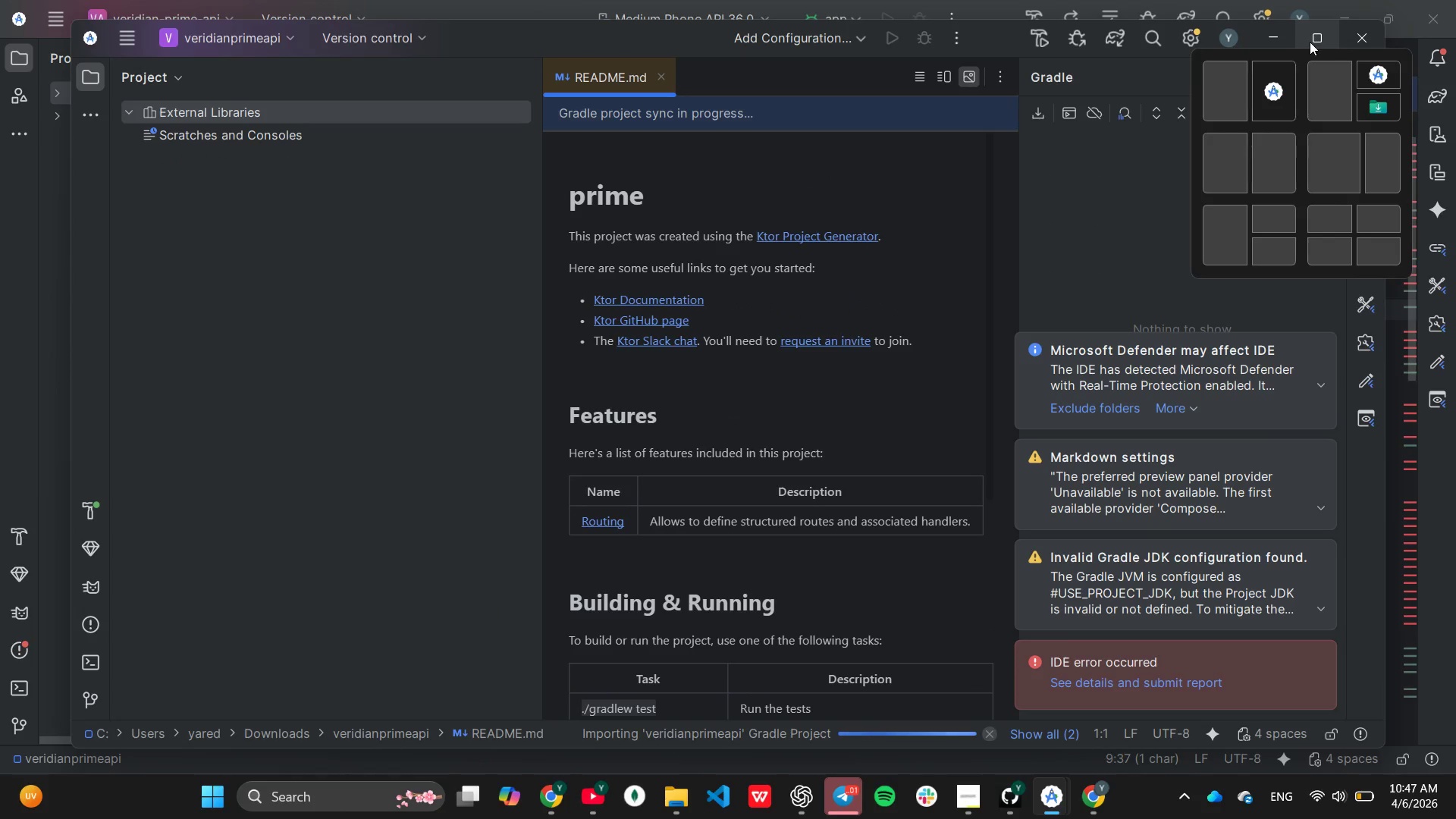 
left_click([1310, 42])
 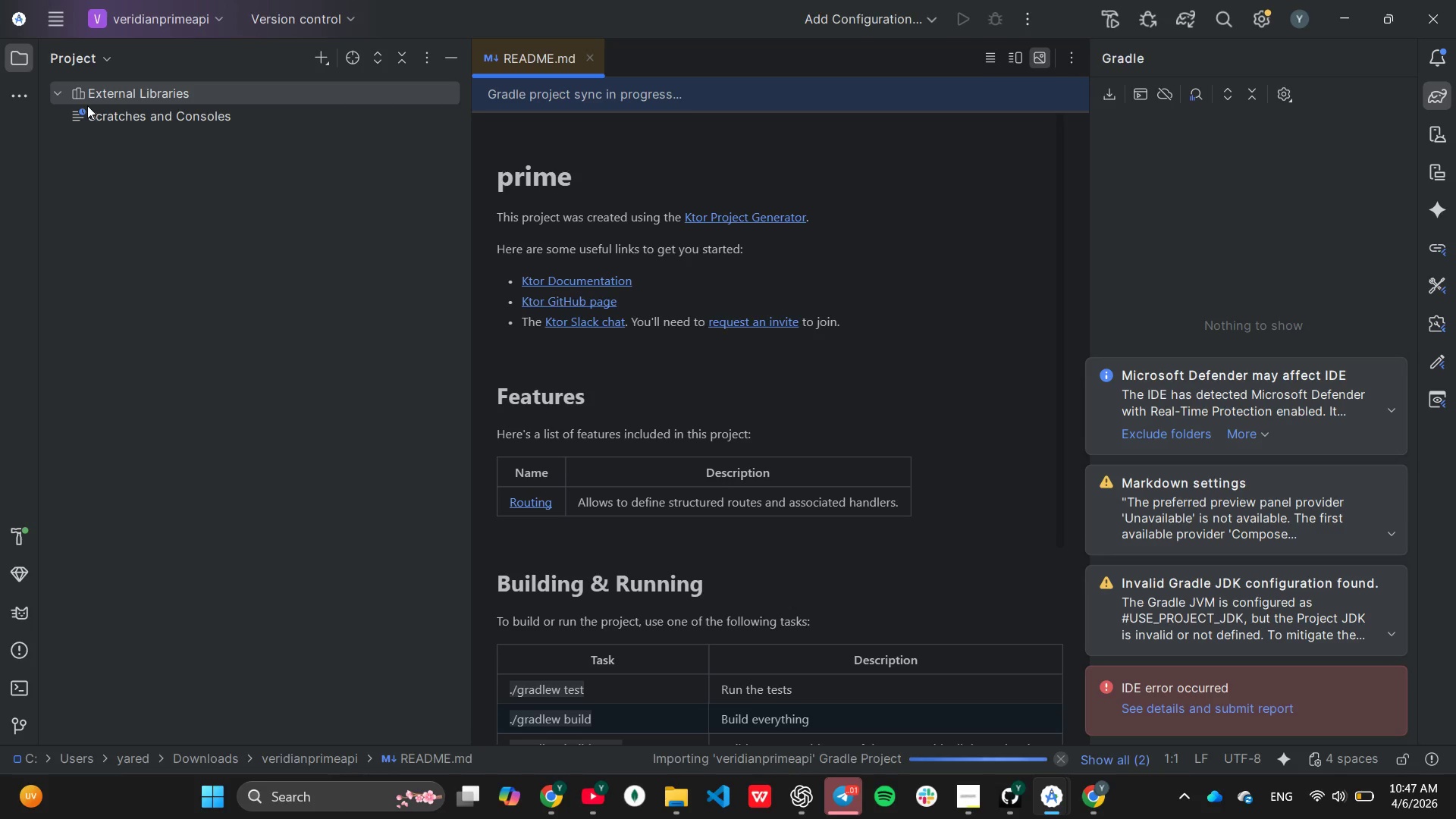 
left_click([53, 96])
 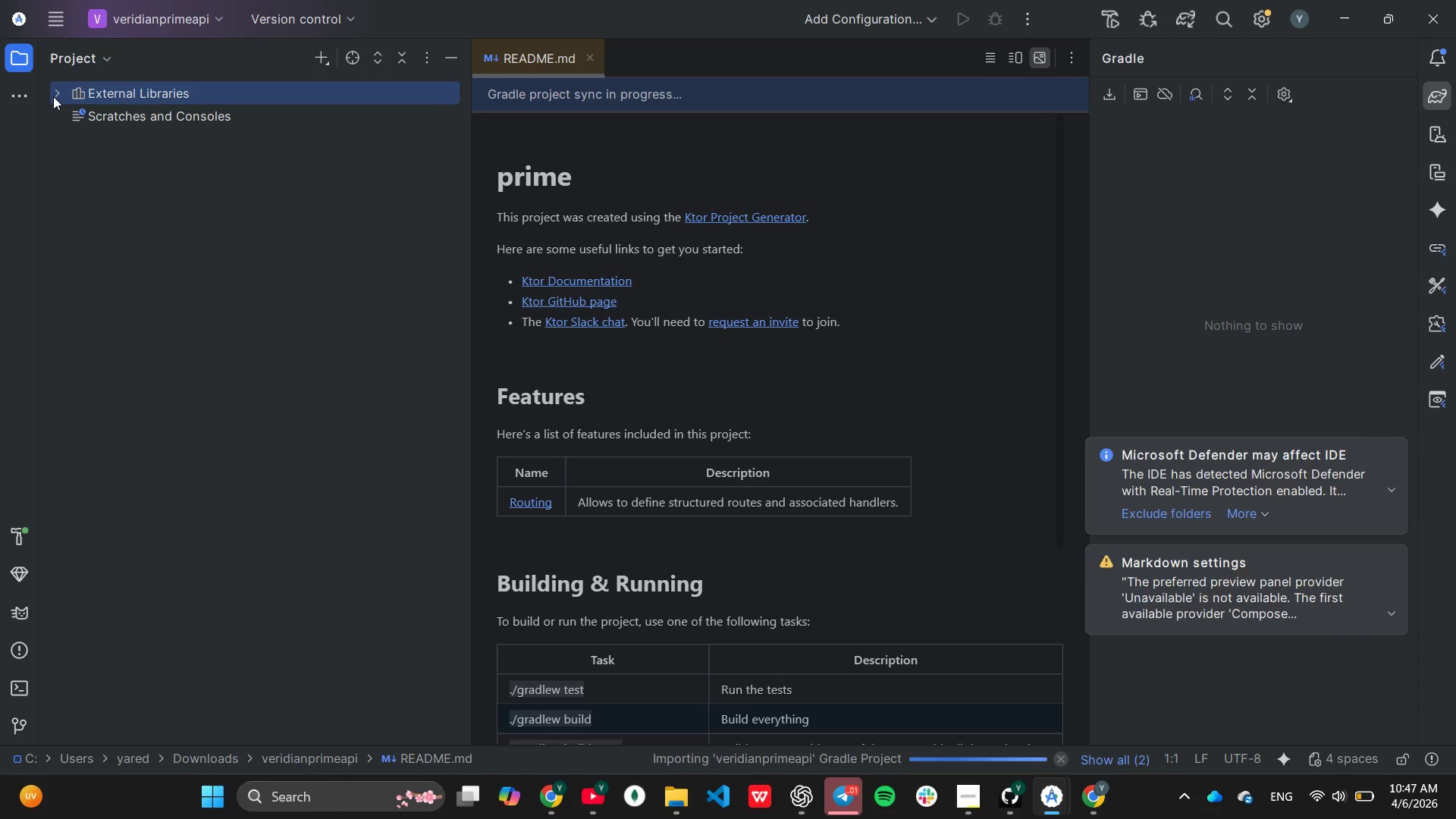 
left_click([53, 96])
 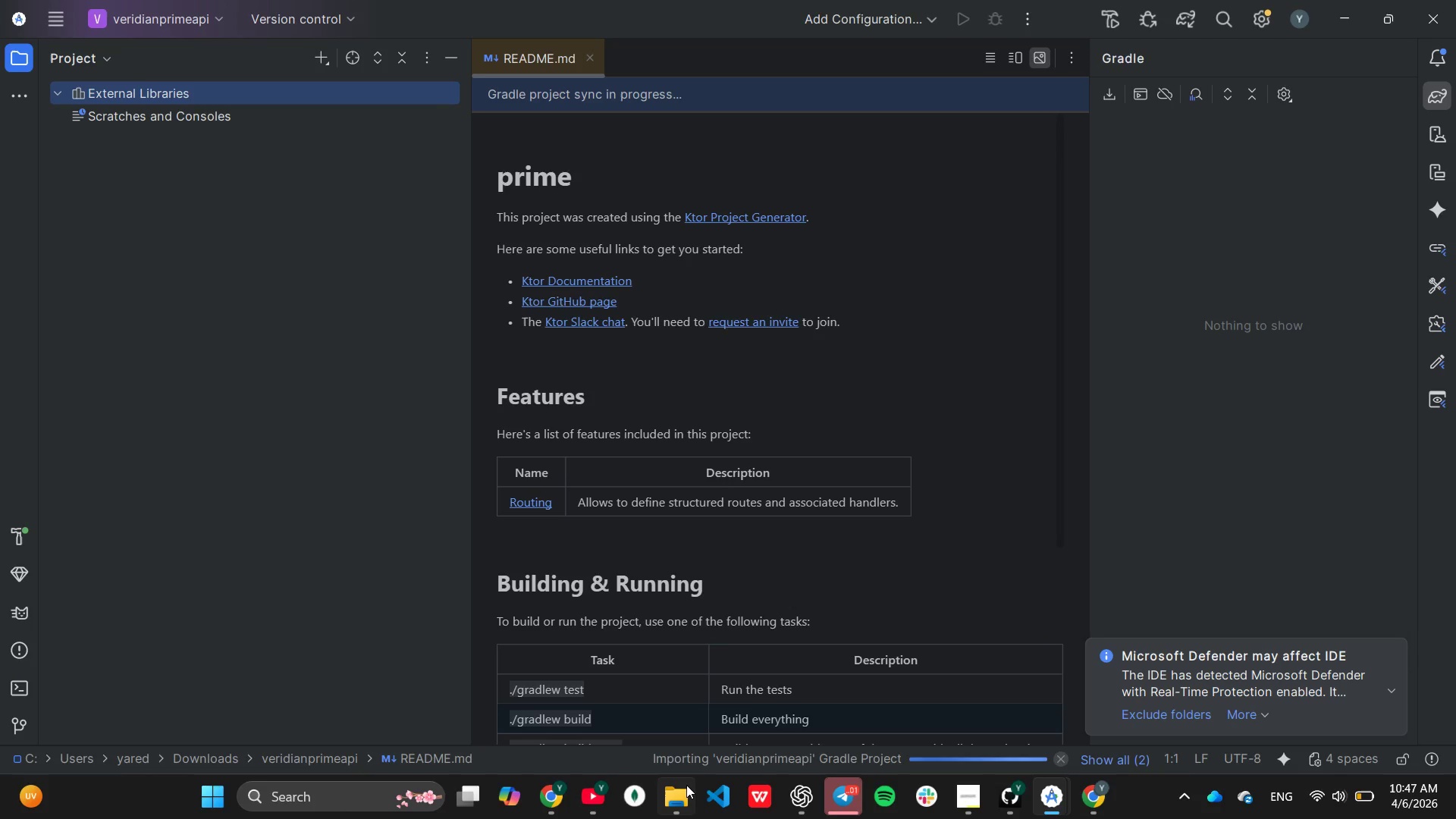 
left_click([689, 791])
 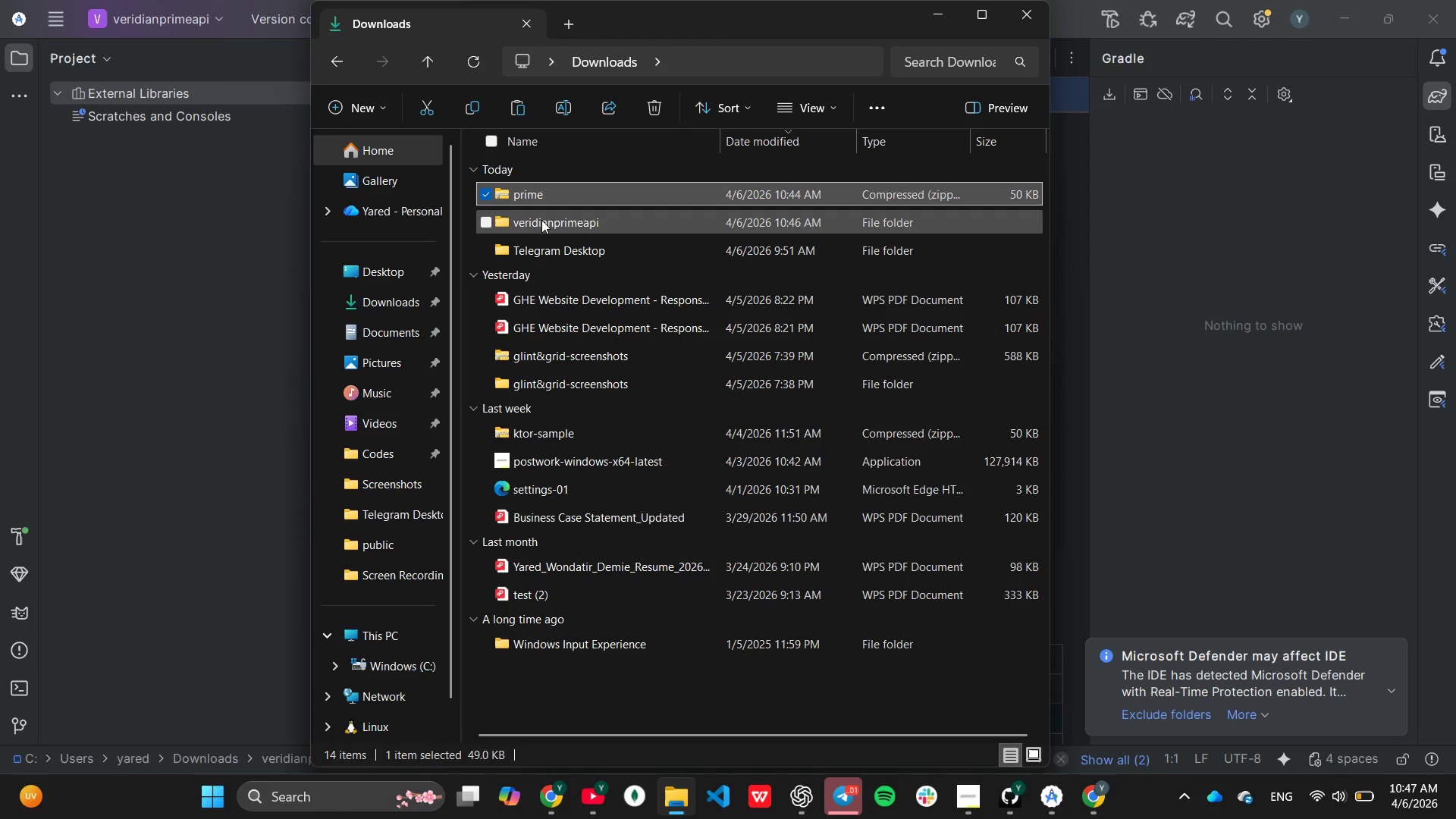 
double_click([541, 220])
 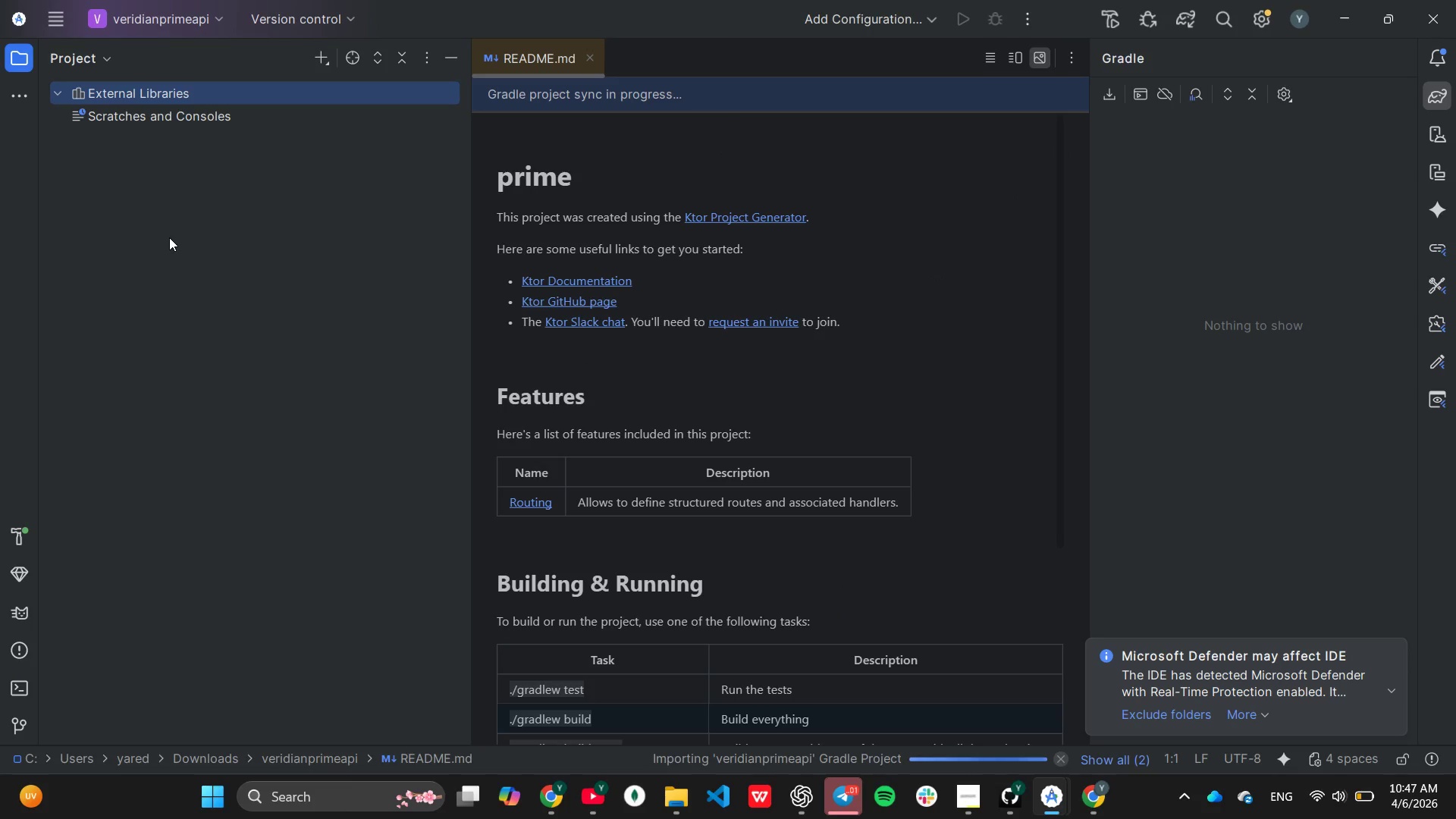 
wait(5.33)
 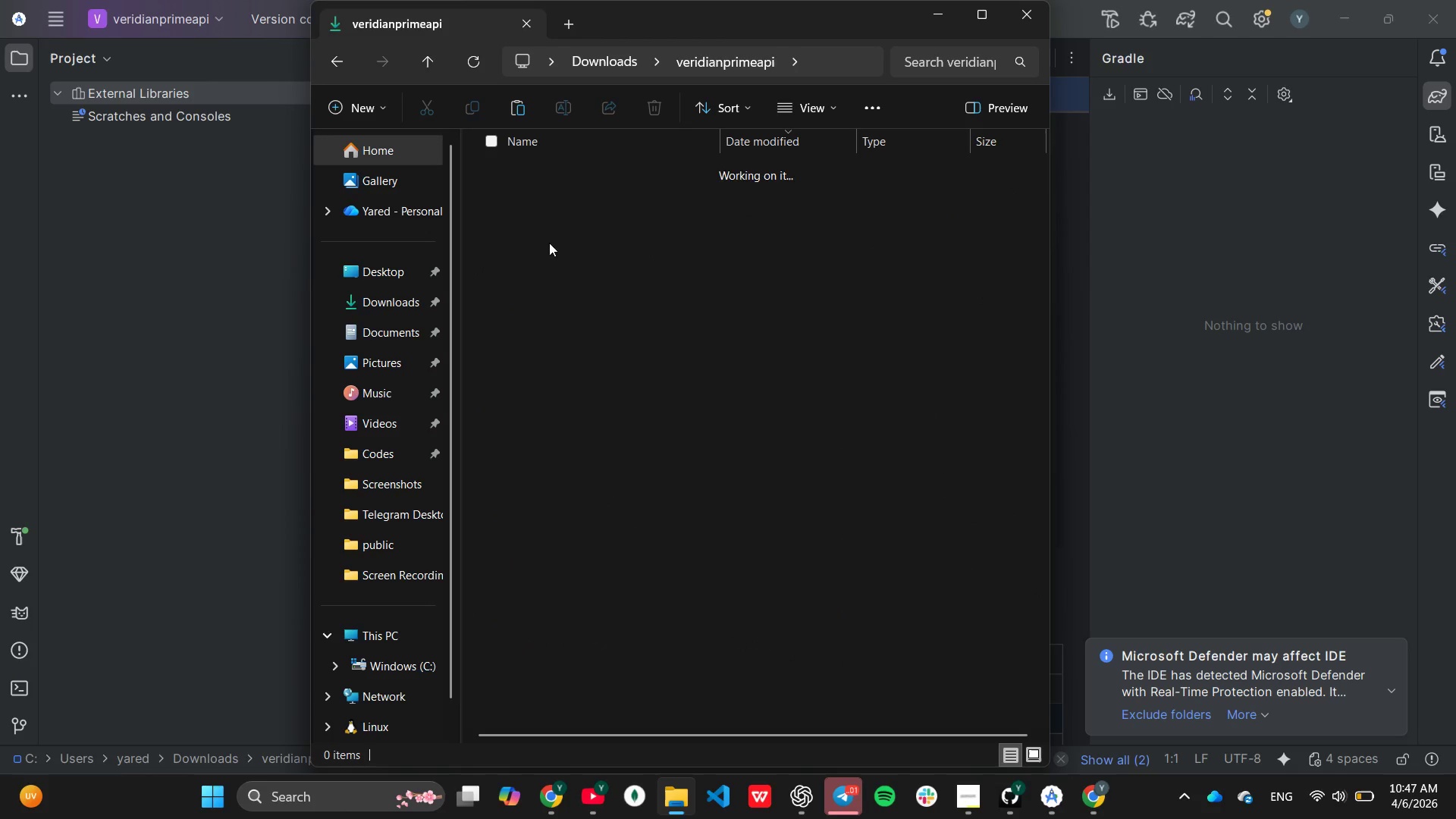 
scroll: coordinate [626, 428], scroll_direction: down, amount: 6.0
 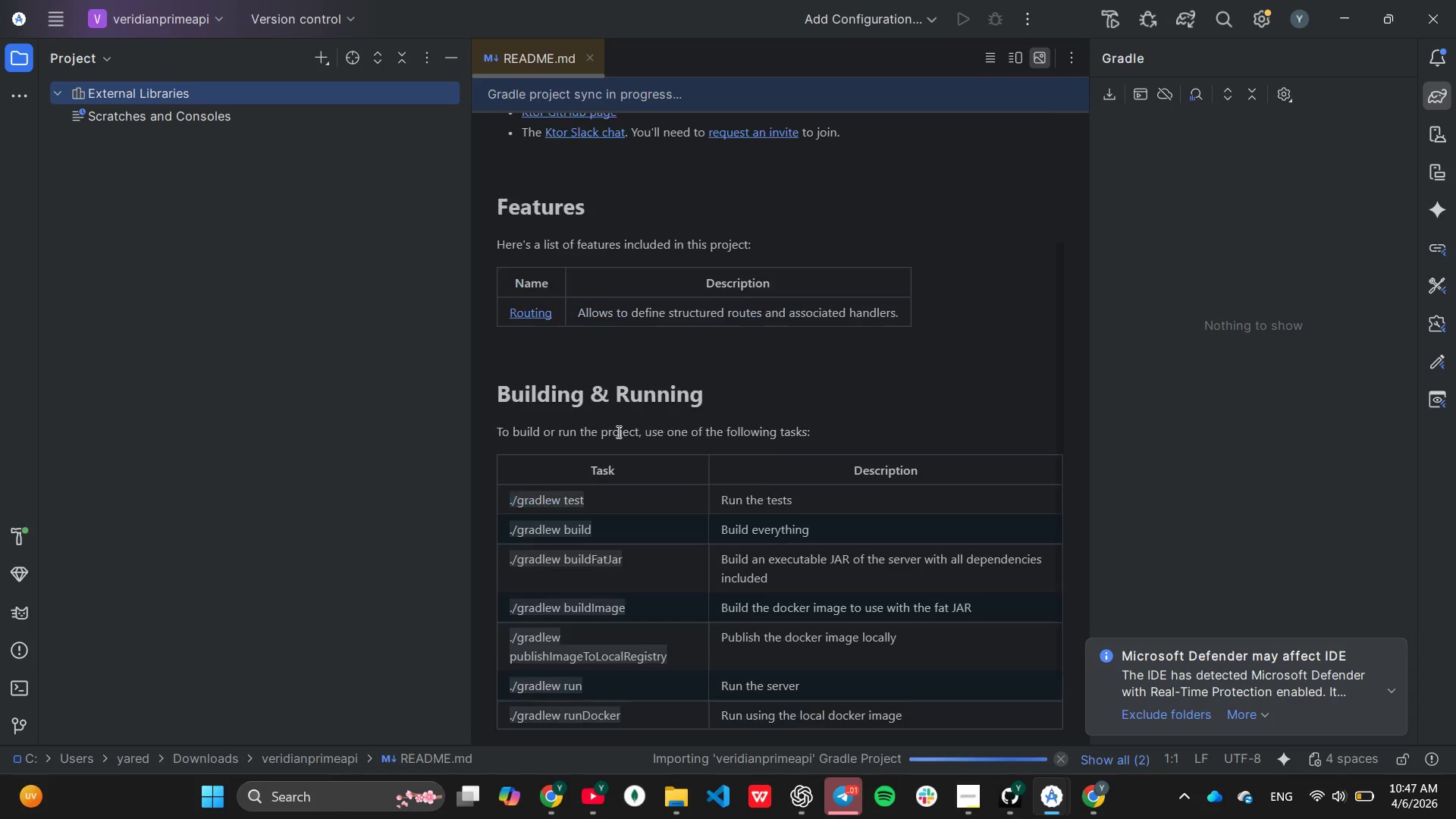 
scroll: coordinate [626, 428], scroll_direction: up, amount: 5.0
 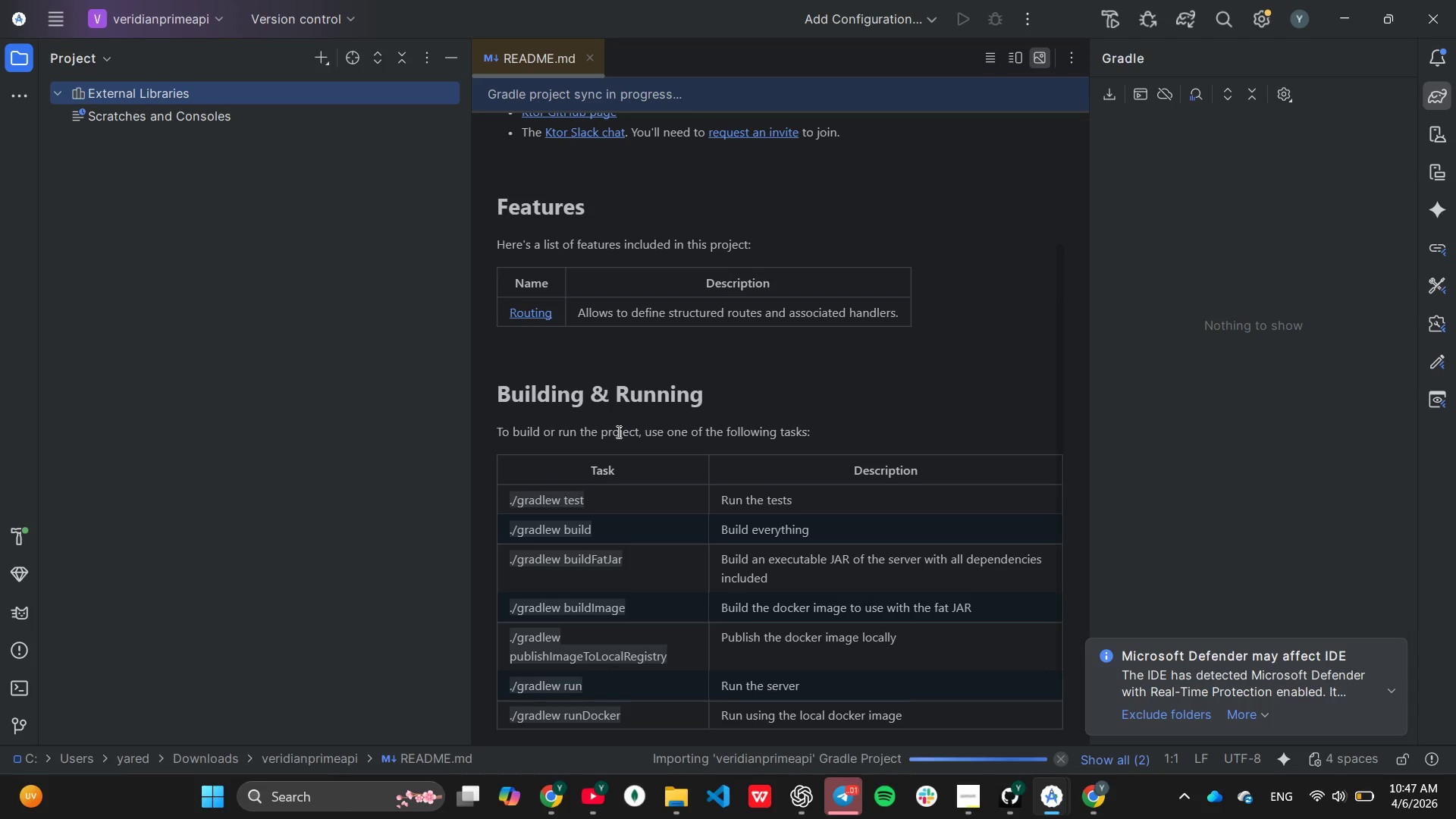 
left_click([66, 90])
 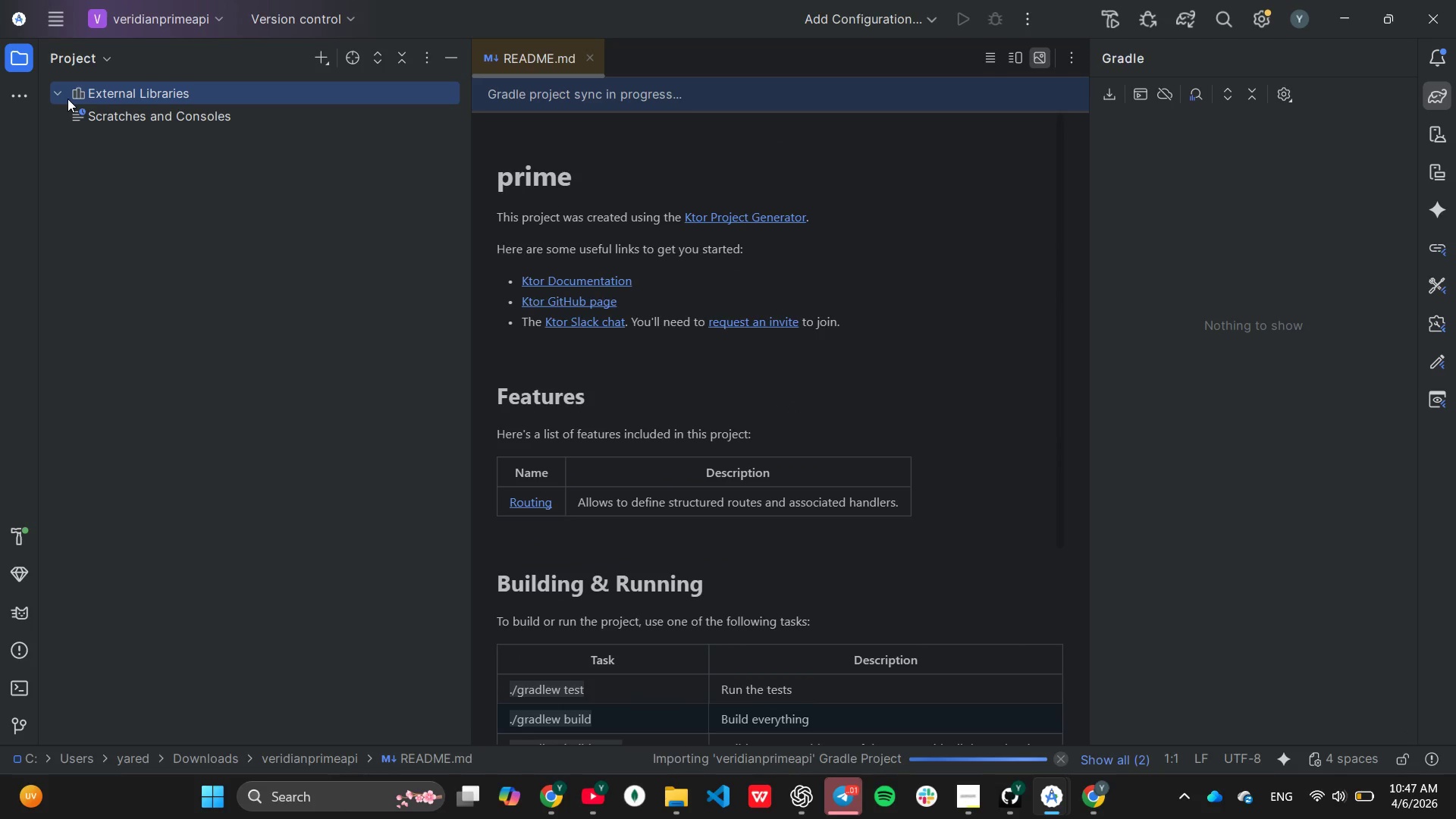 
left_click([60, 53])
 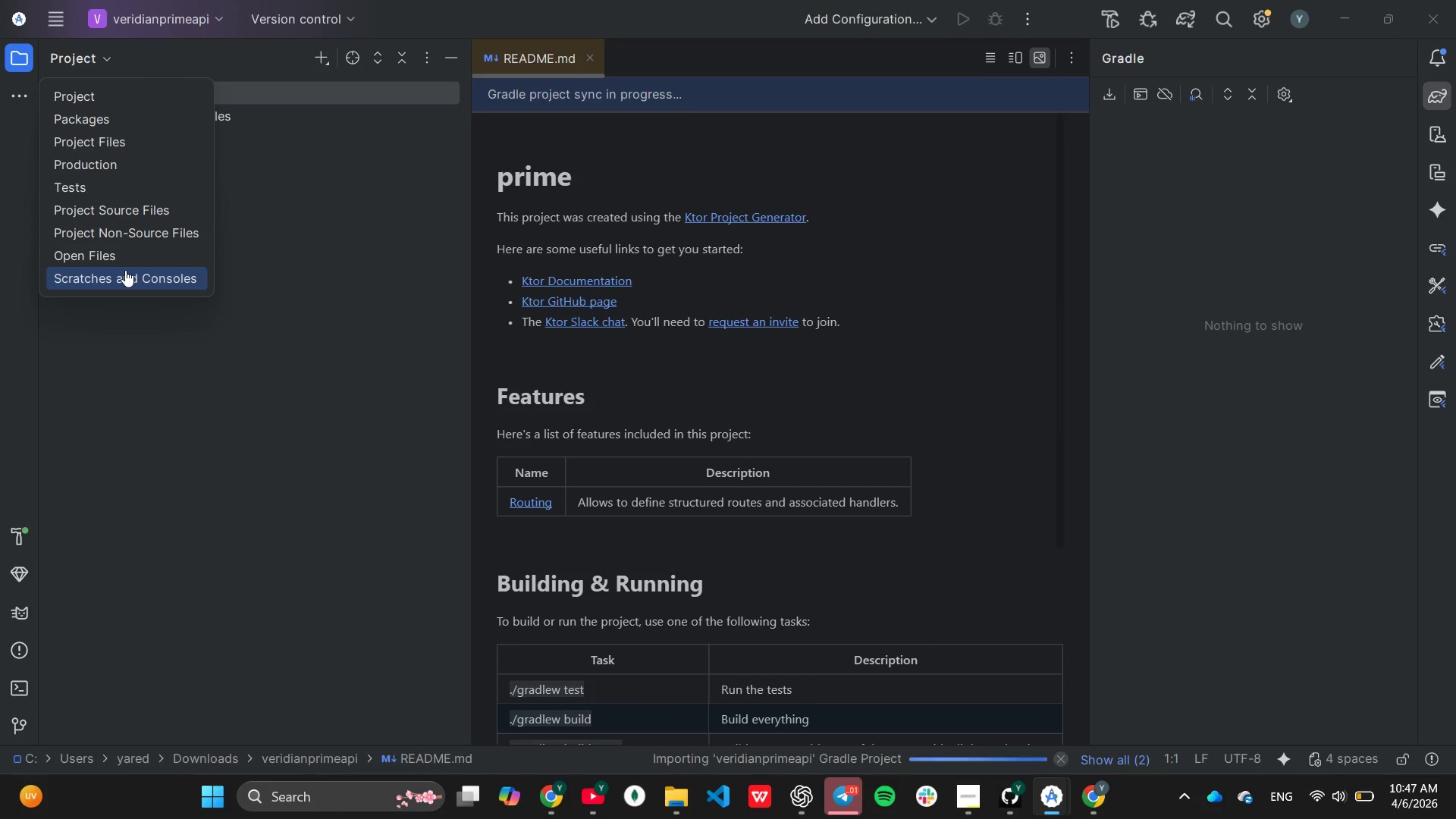 
scroll: coordinate [120, 239], scroll_direction: down, amount: 1.0
 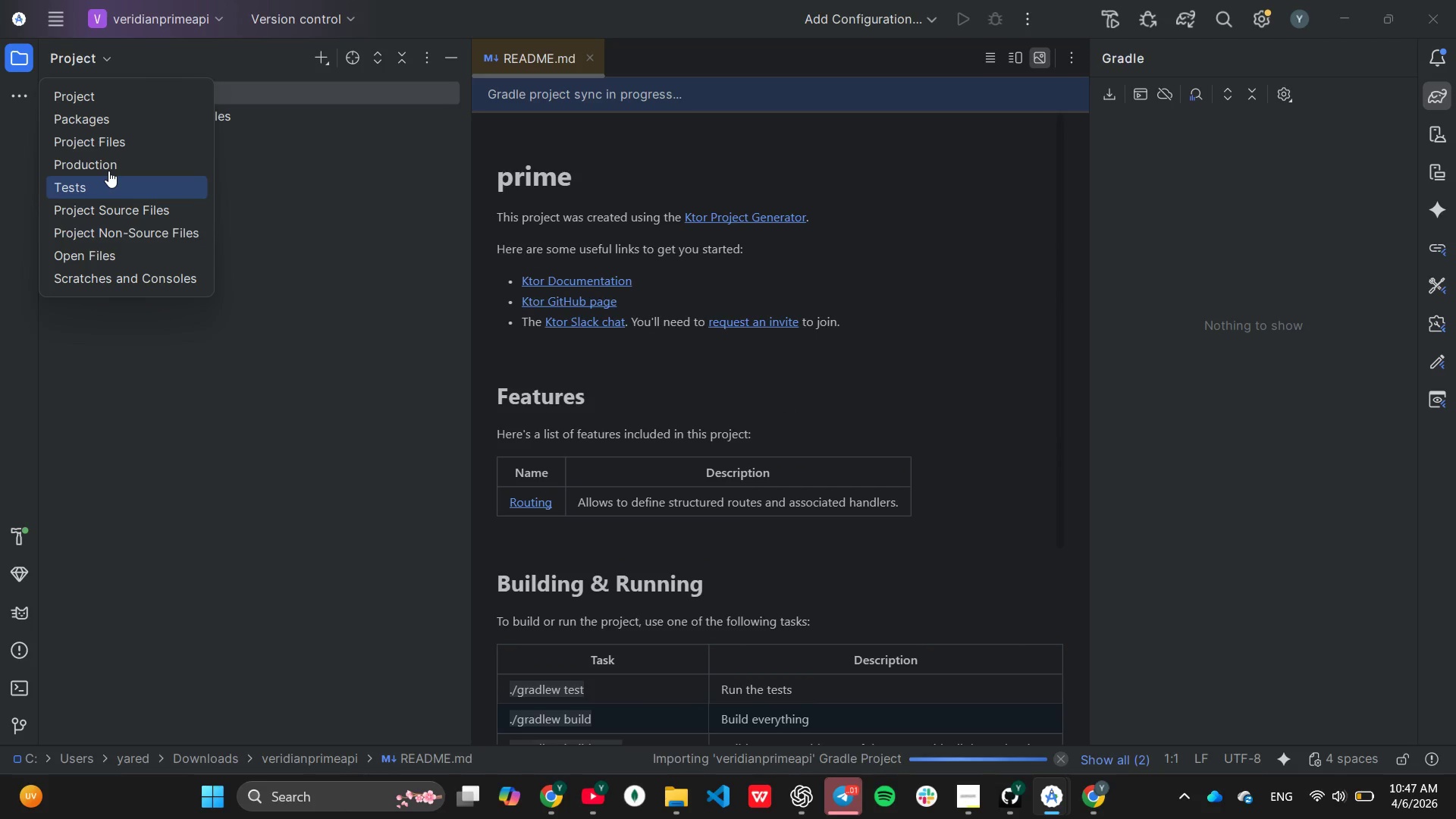 
left_click([97, 102])
 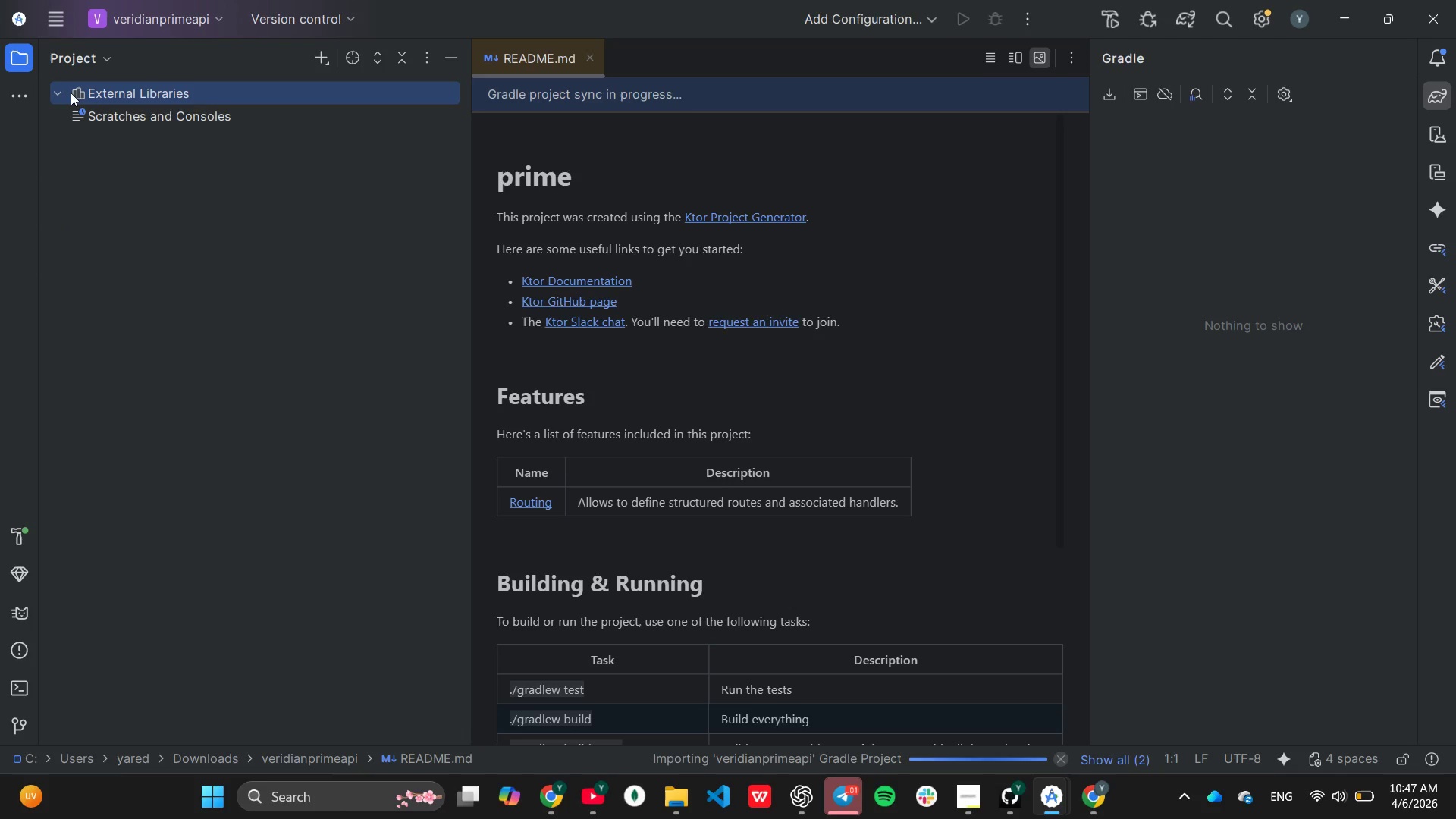 
left_click([58, 93])
 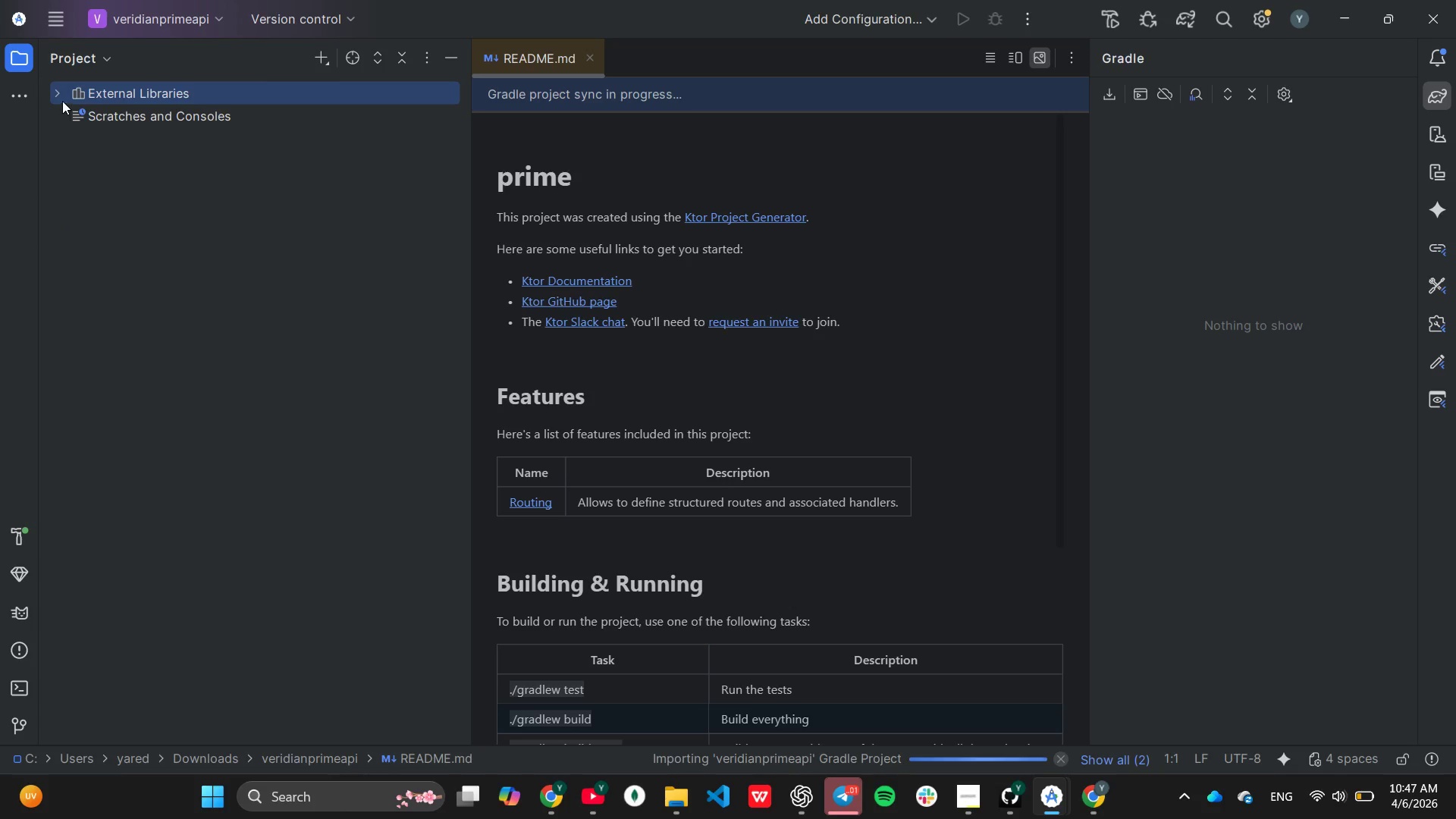 
left_click([62, 96])
 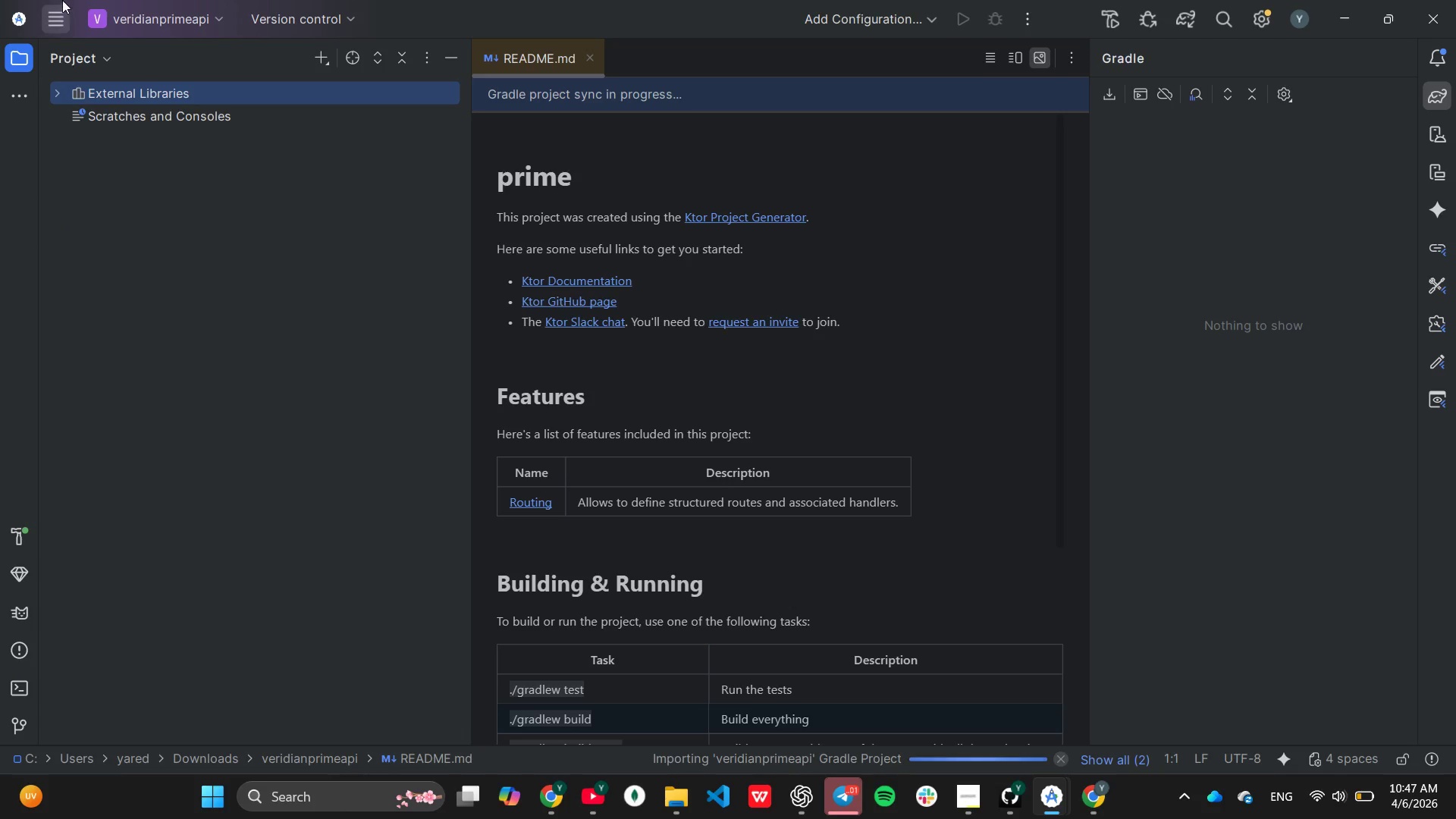 
left_click([62, 3])
 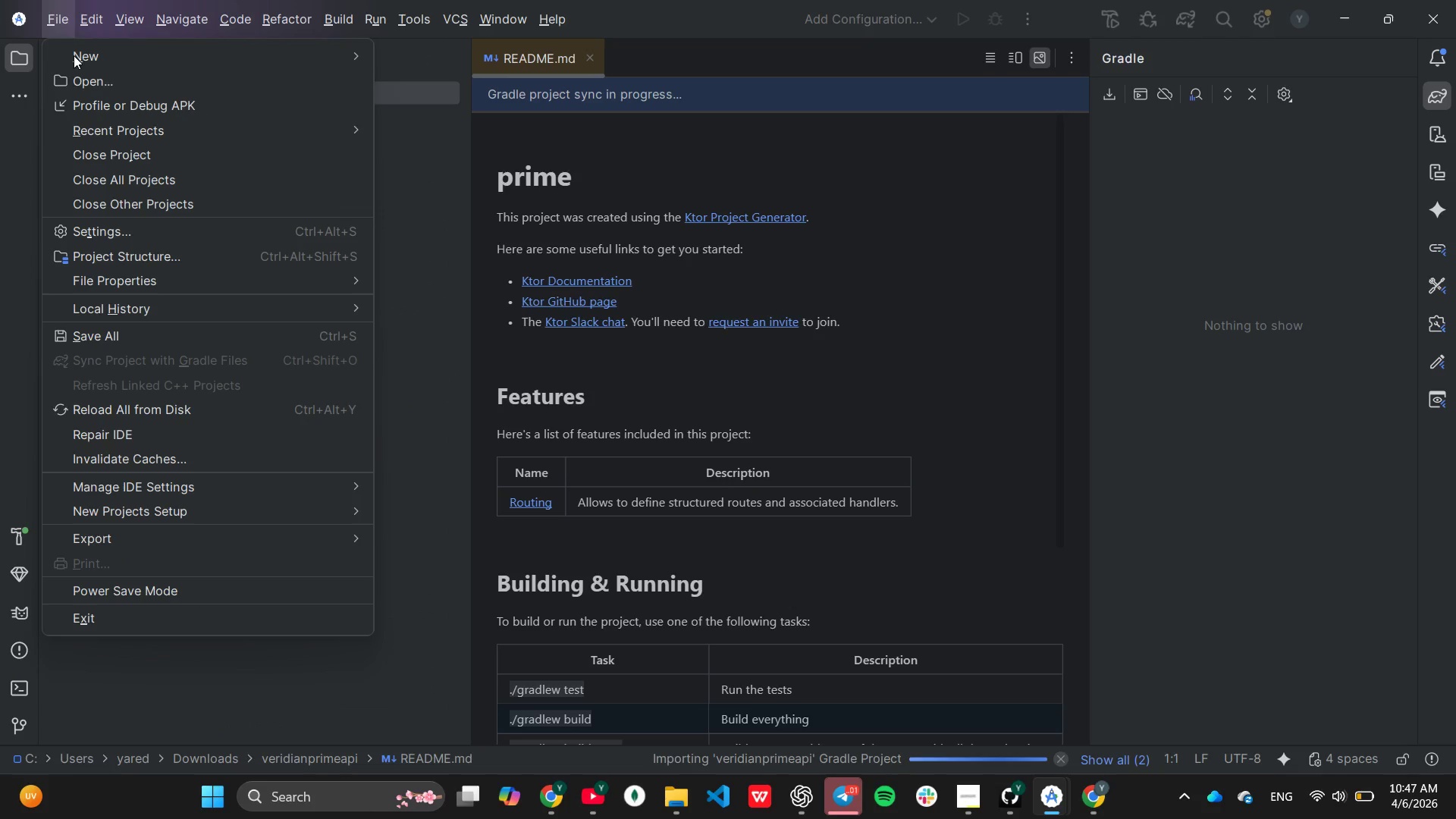 
left_click([83, 77])
 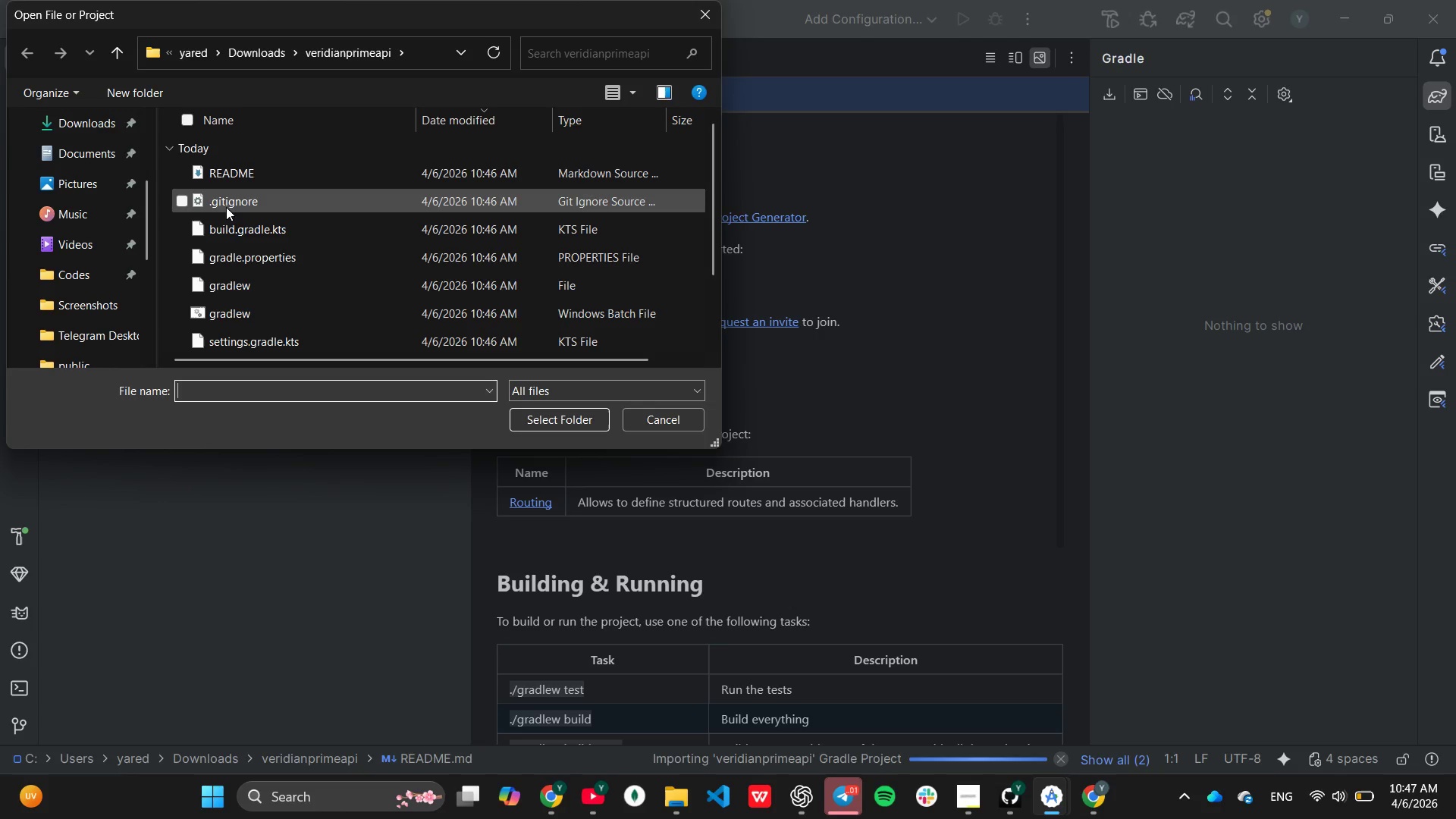 
wait(5.47)
 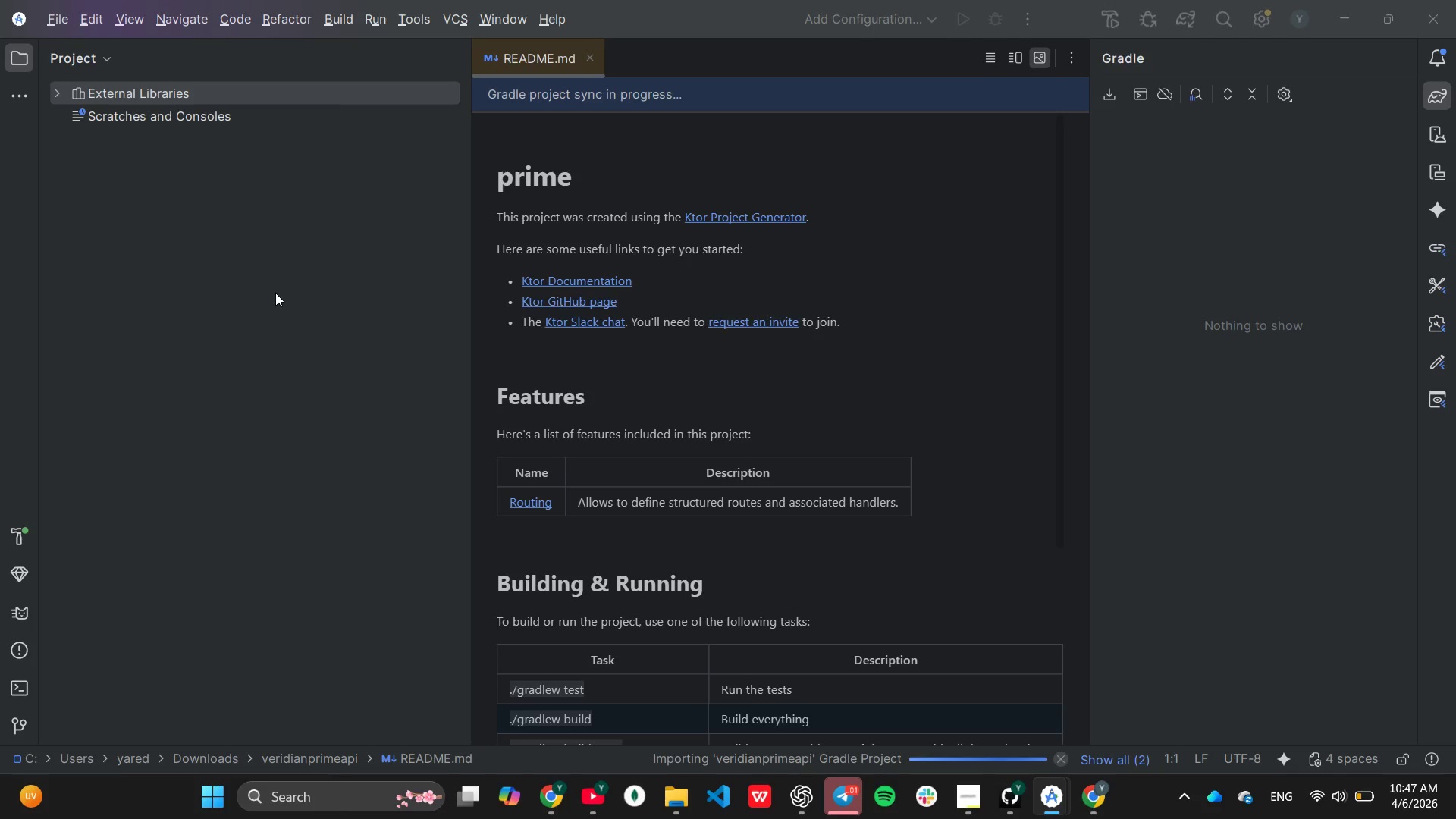 
scroll: coordinate [104, 177], scroll_direction: up, amount: 3.0
 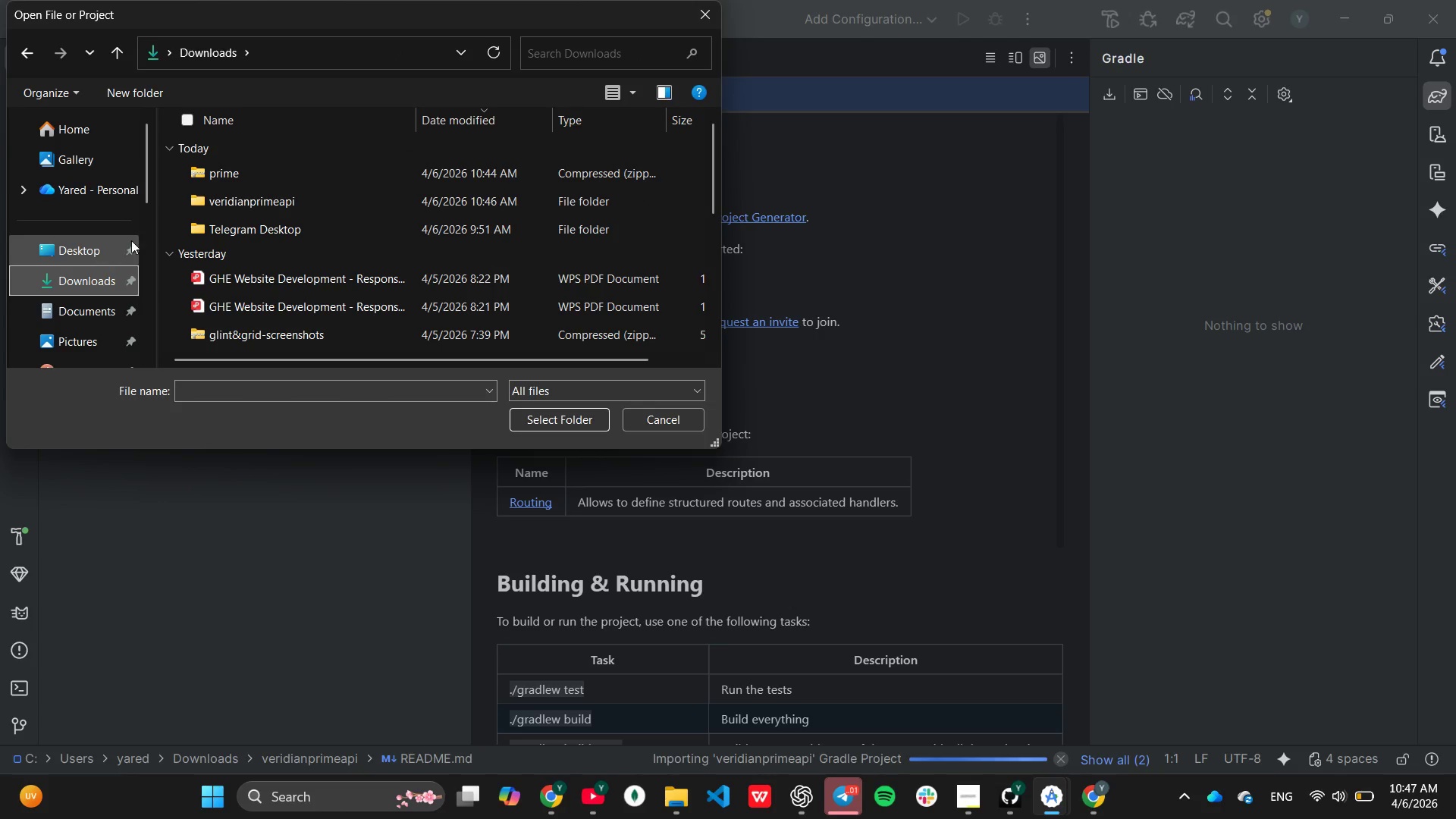 
left_click([256, 198])
 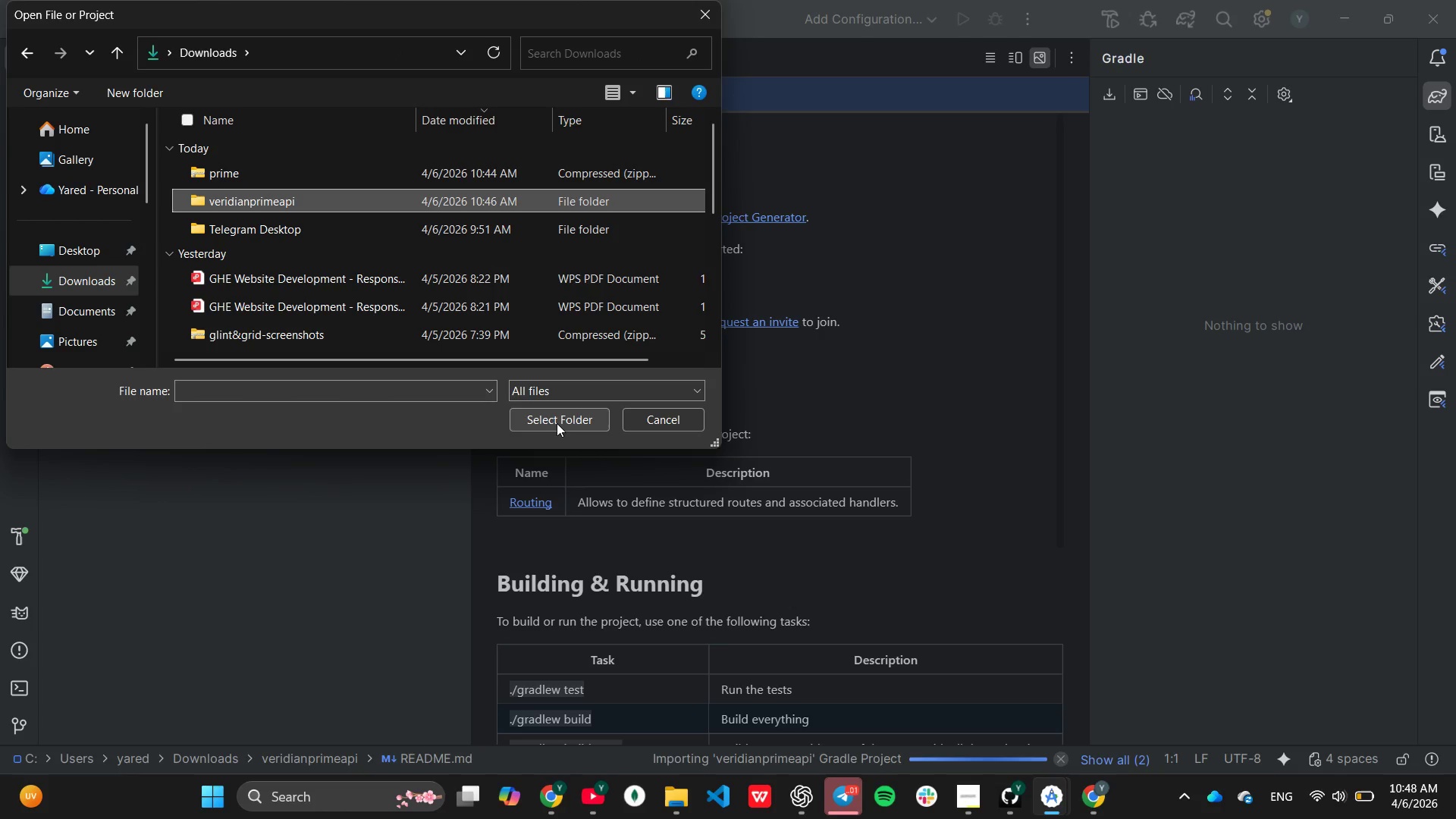 
left_click([557, 421])
 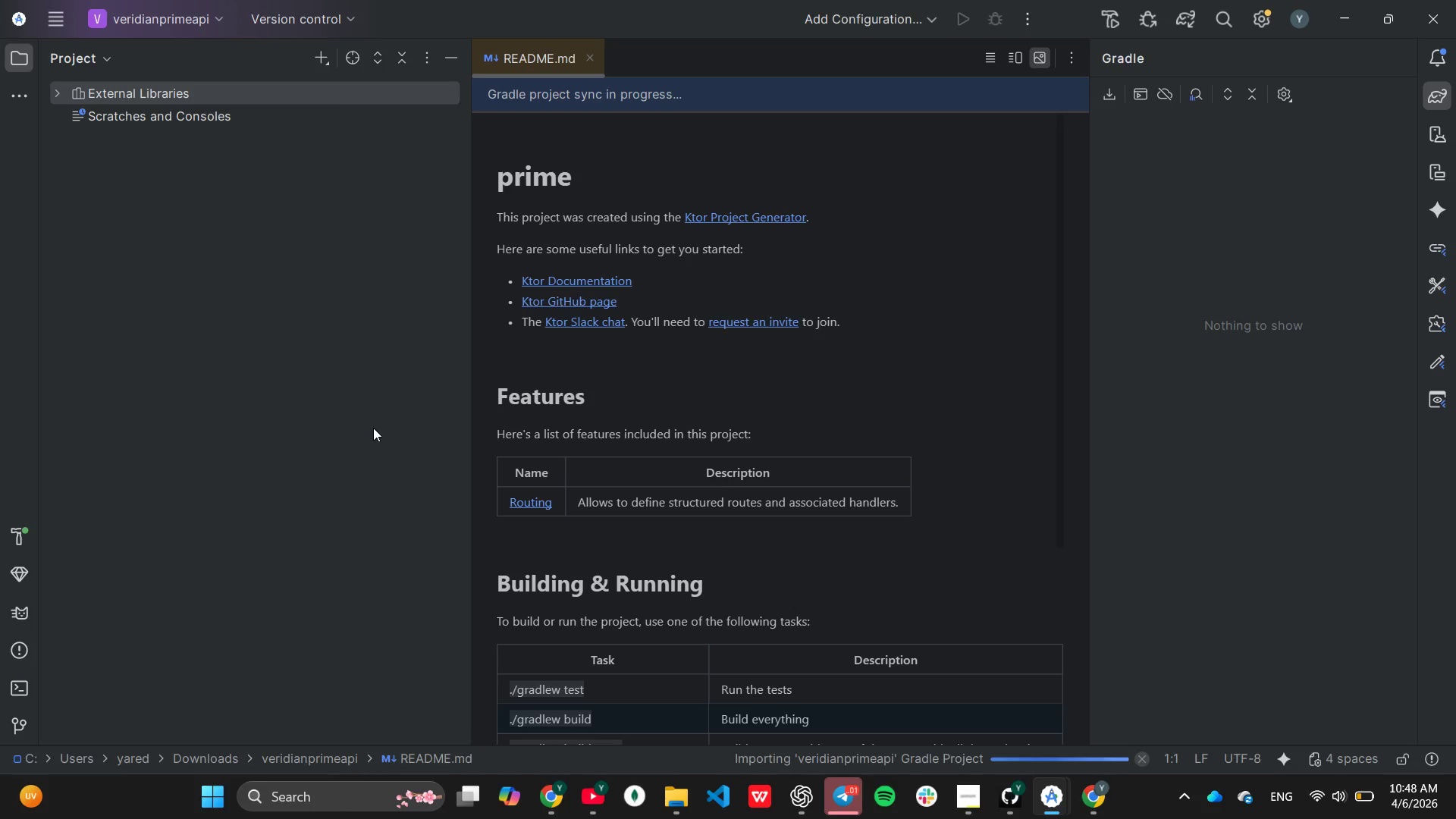 
wait(23.39)
 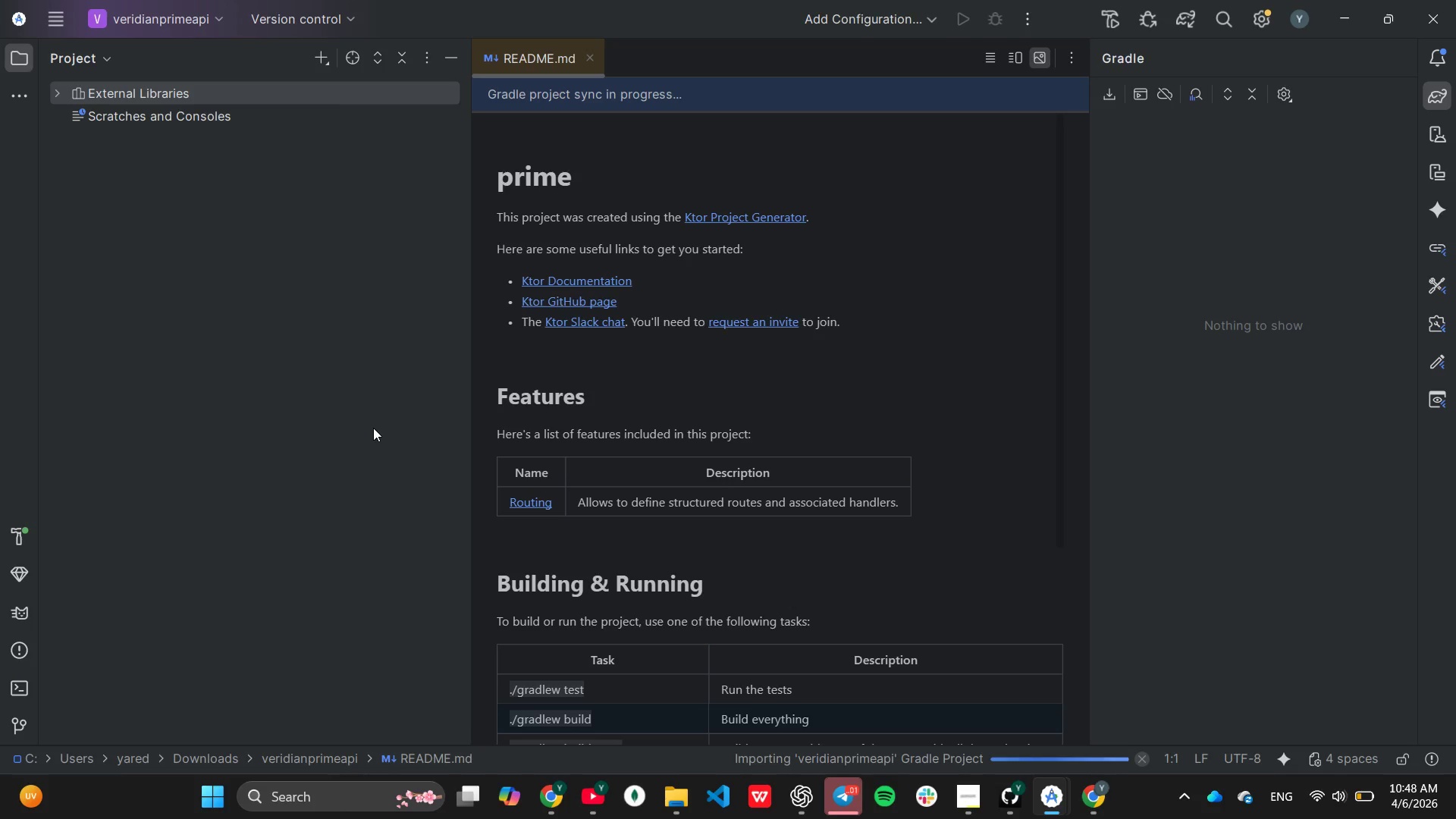 
left_click([969, 790])